 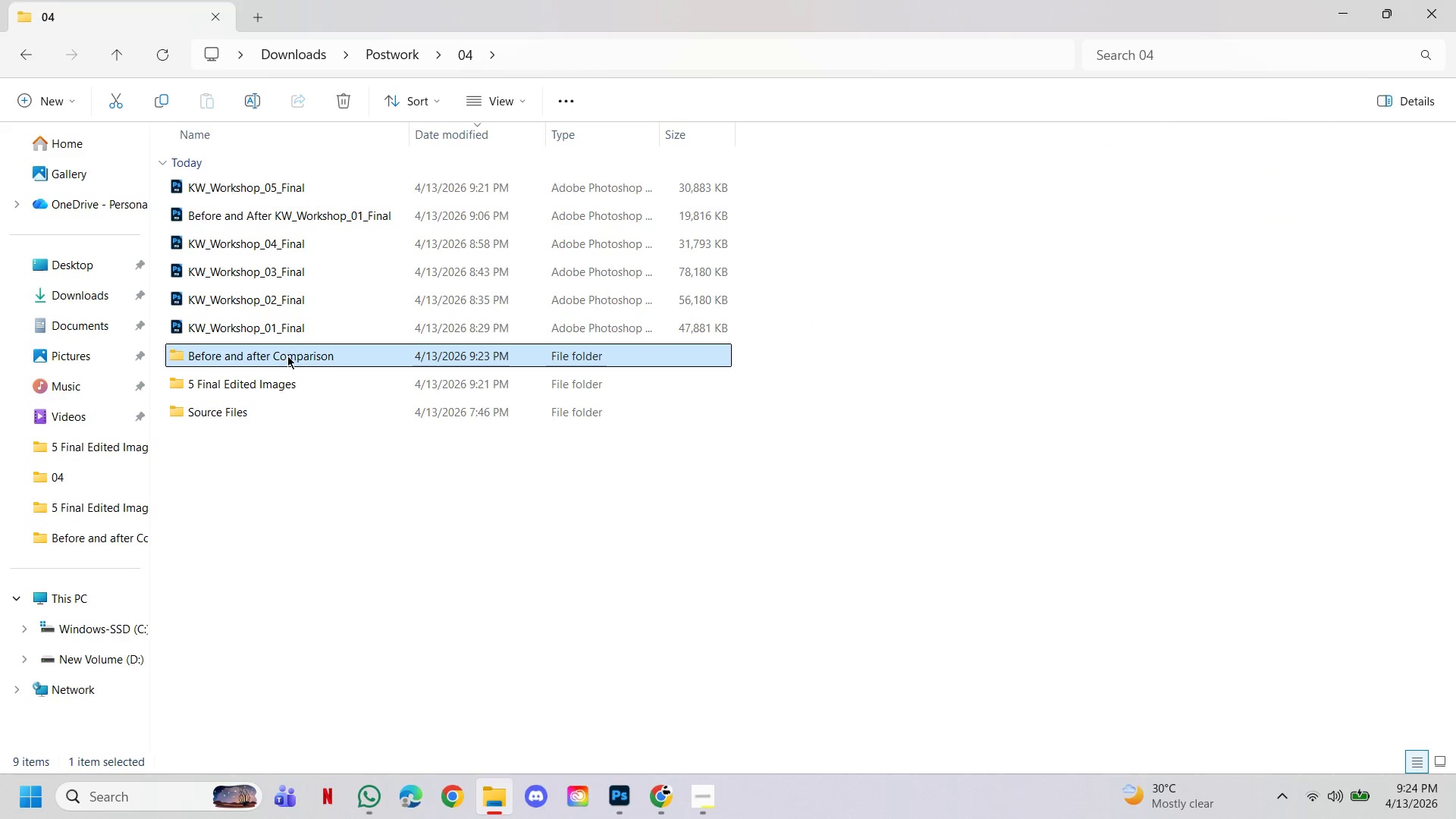 
hold_key(key=ShiftLeft, duration=1.45)
double_click([293, 387])
 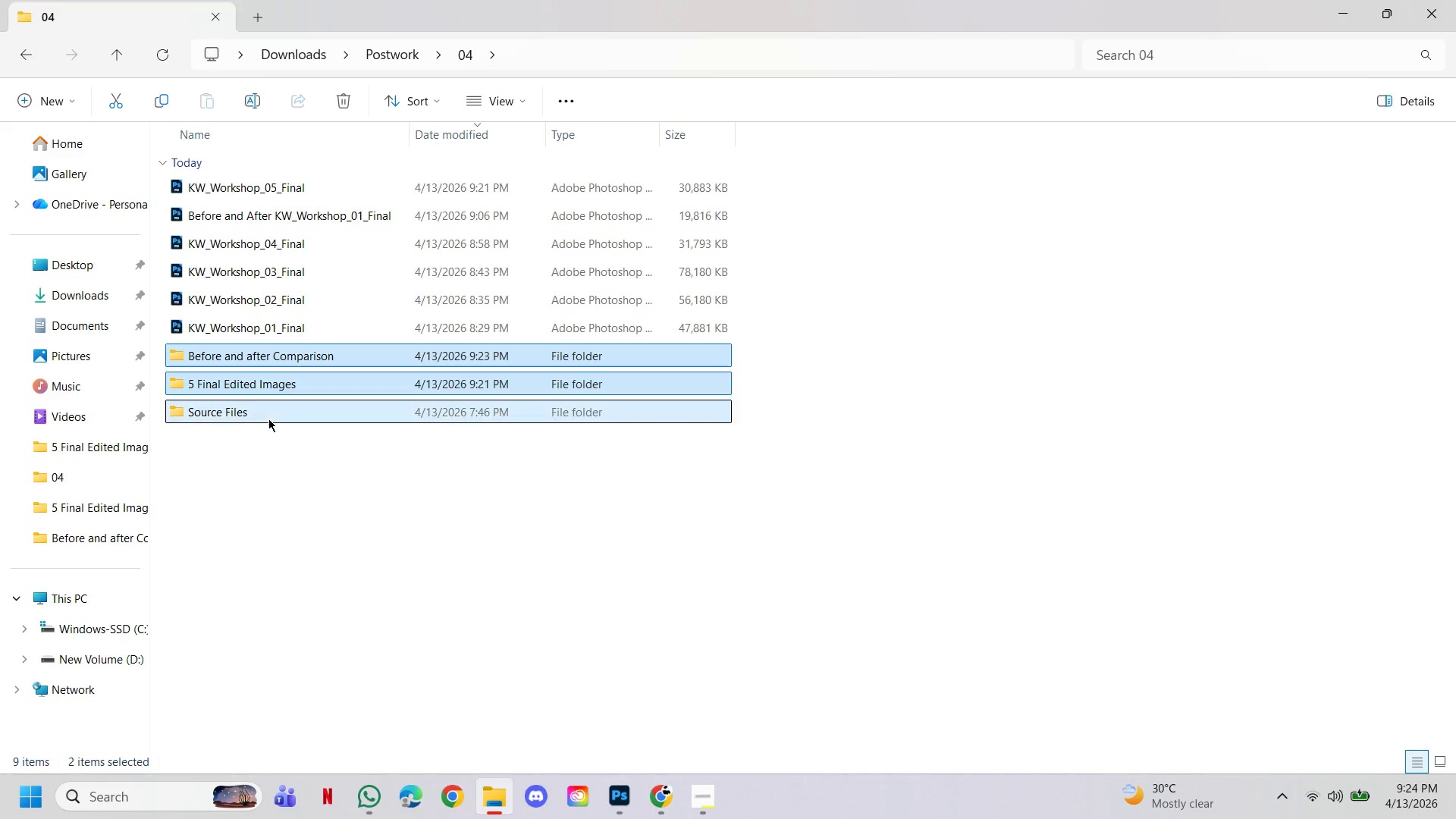 
triple_click([268, 419])
 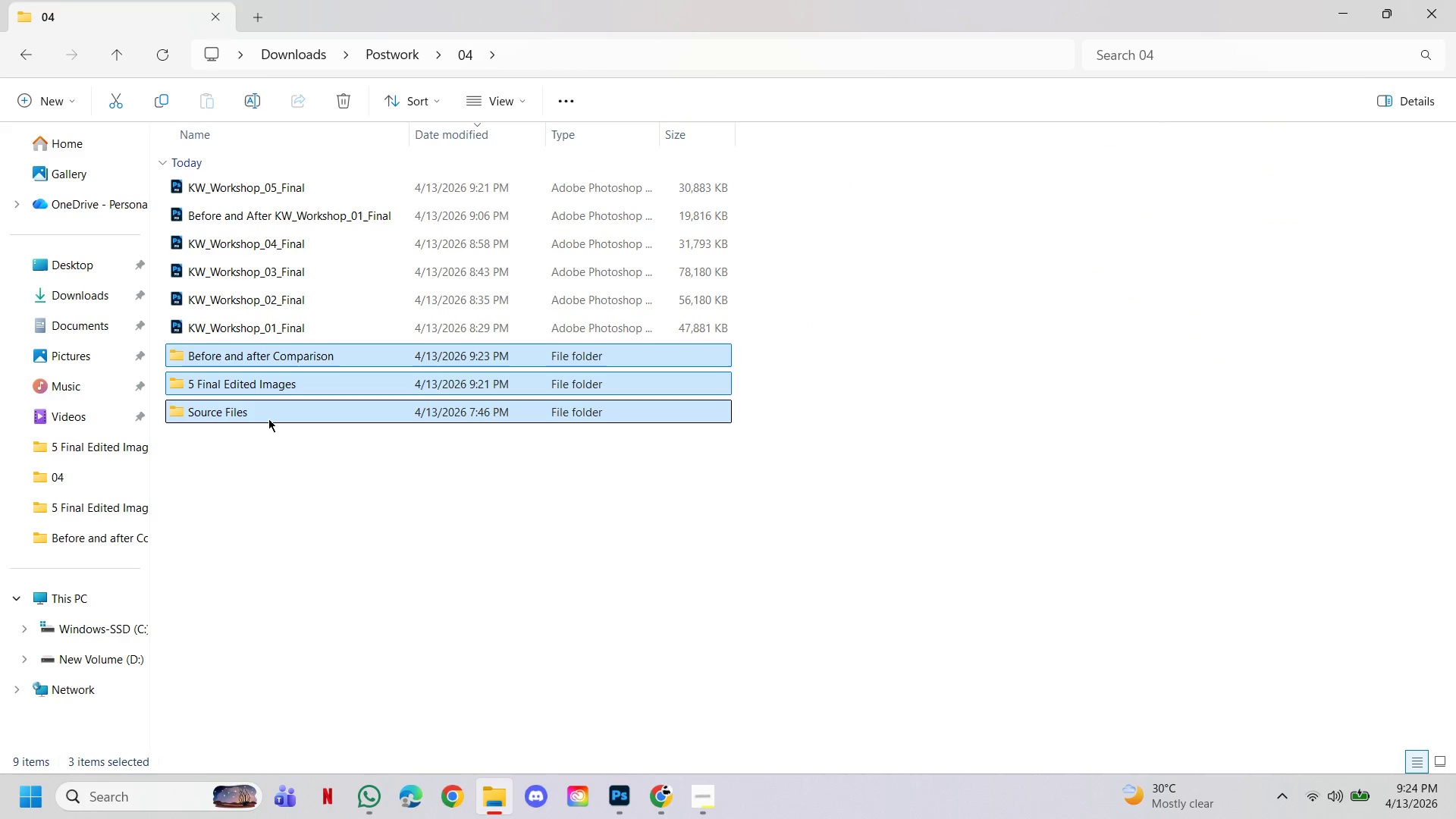 
right_click([268, 419])
 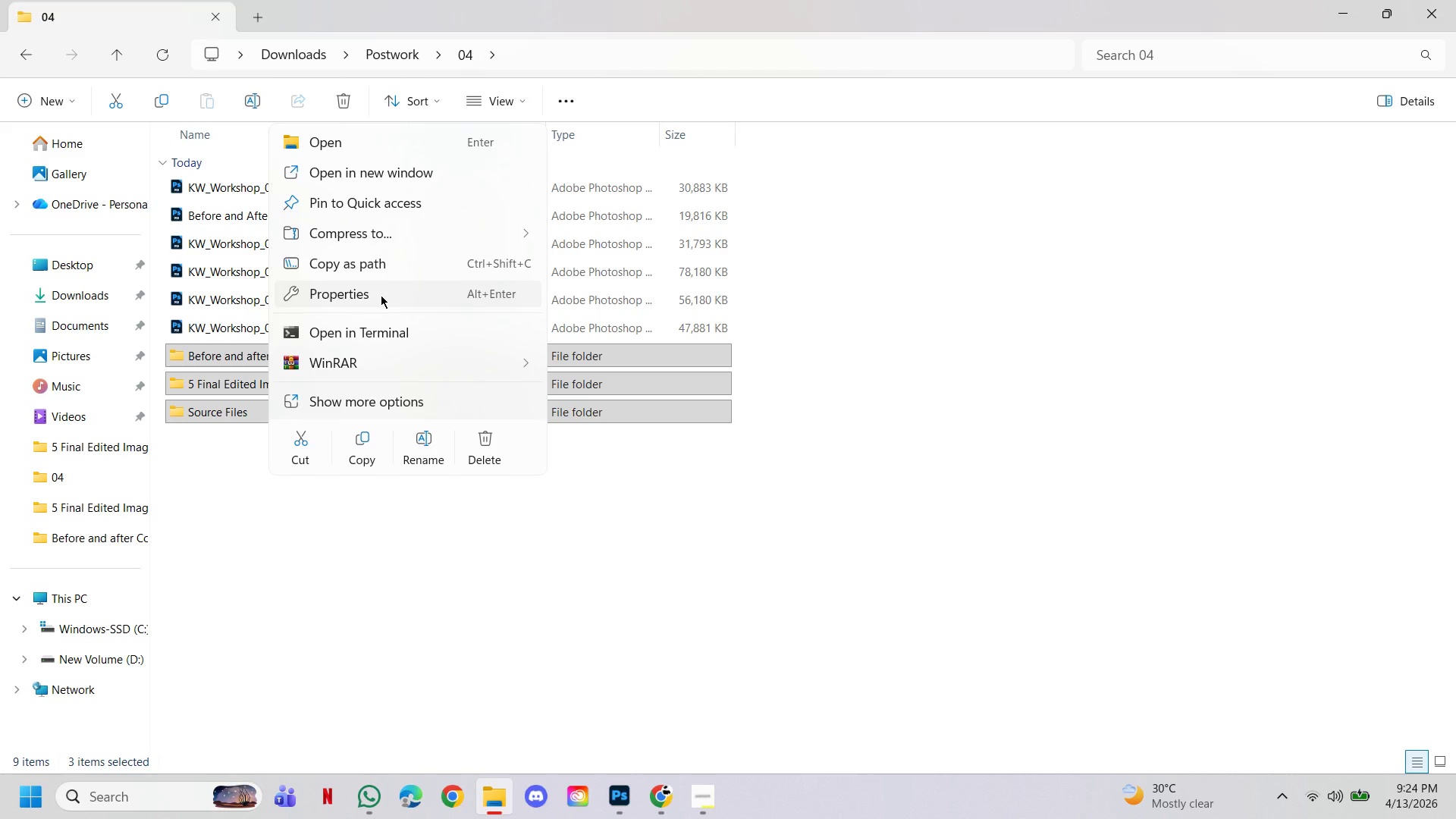 
left_click([391, 237])
 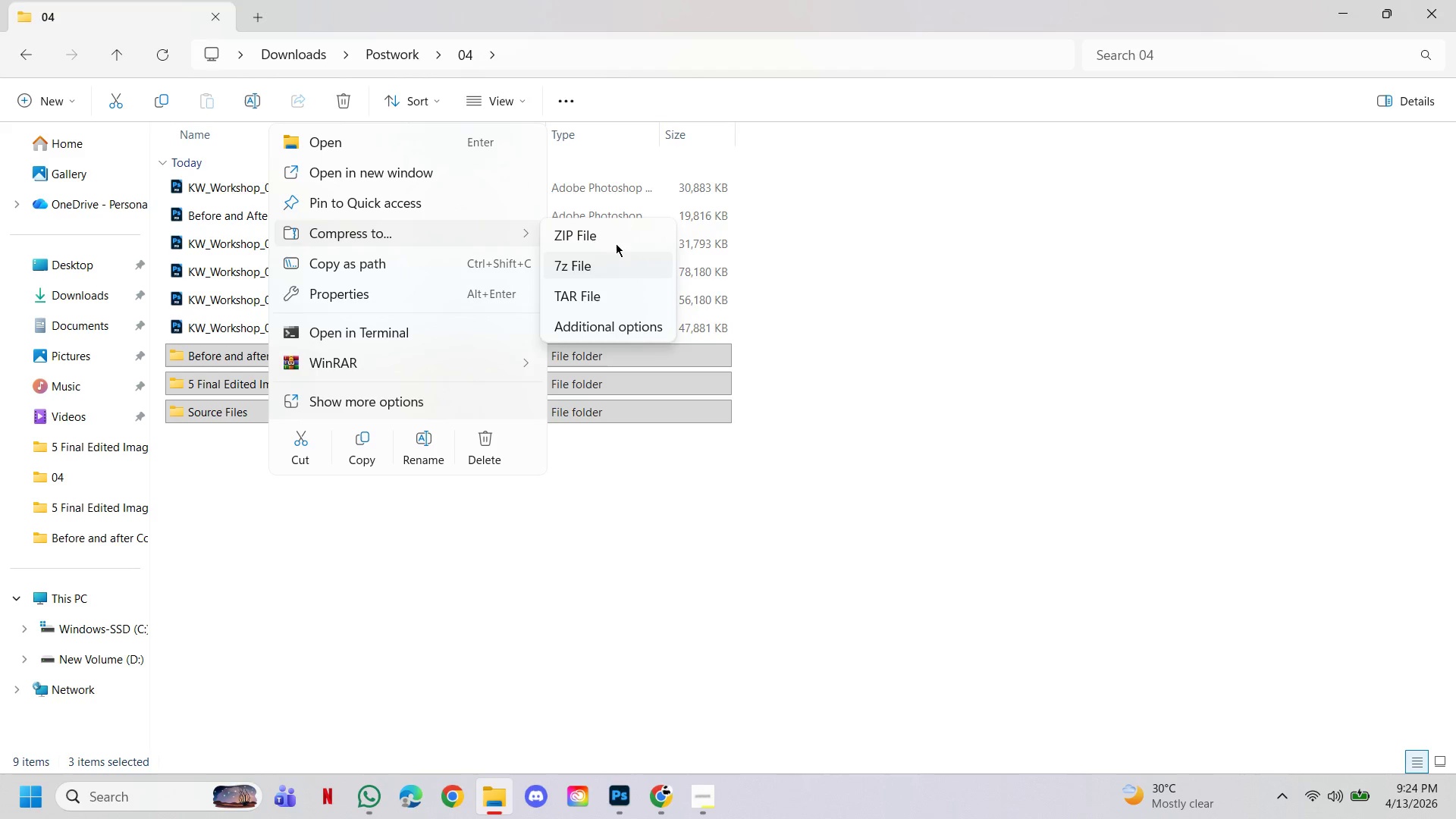 
left_click([614, 236])
 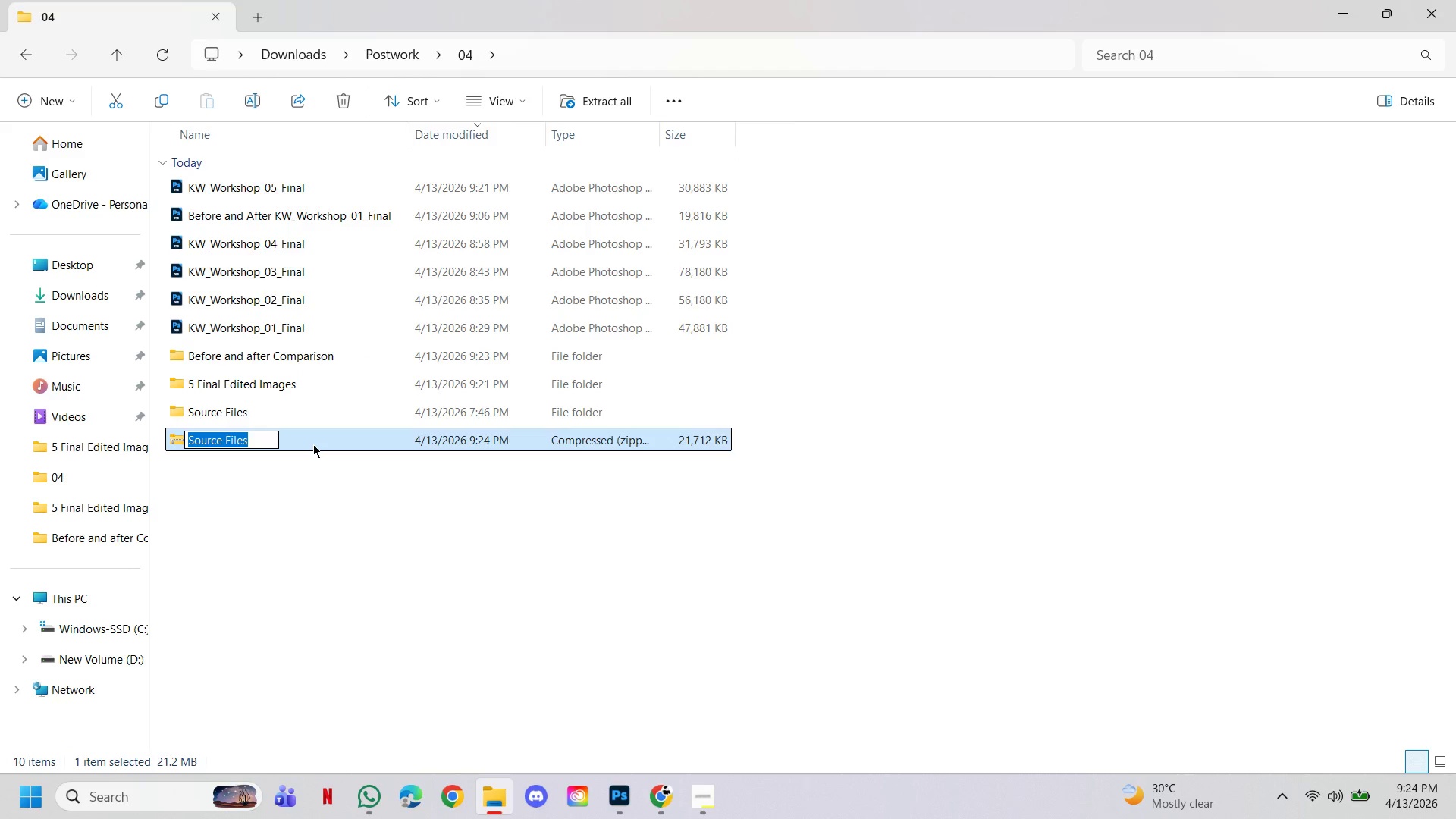 
type(Project Archive)
 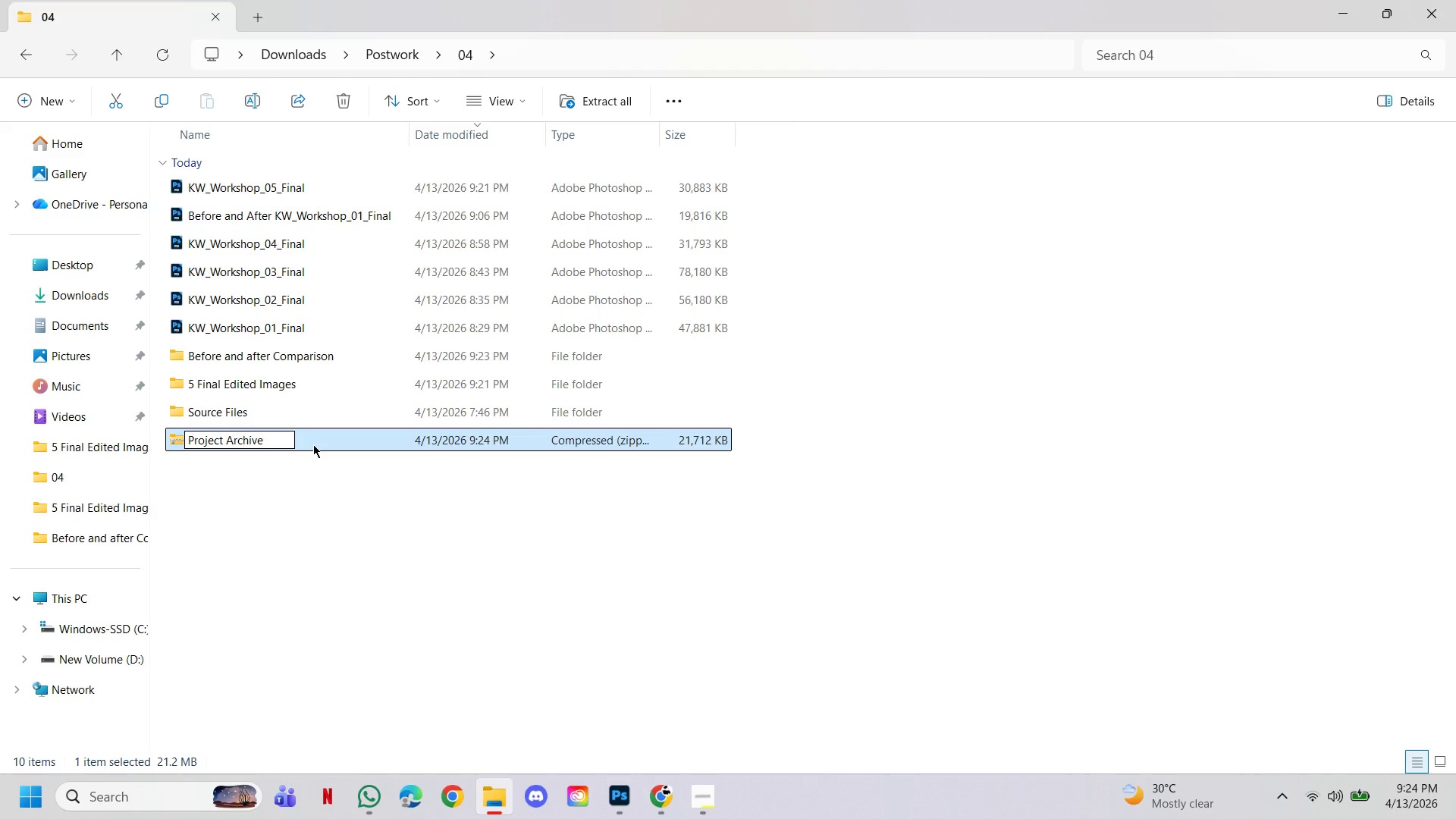 
key(Enter)
 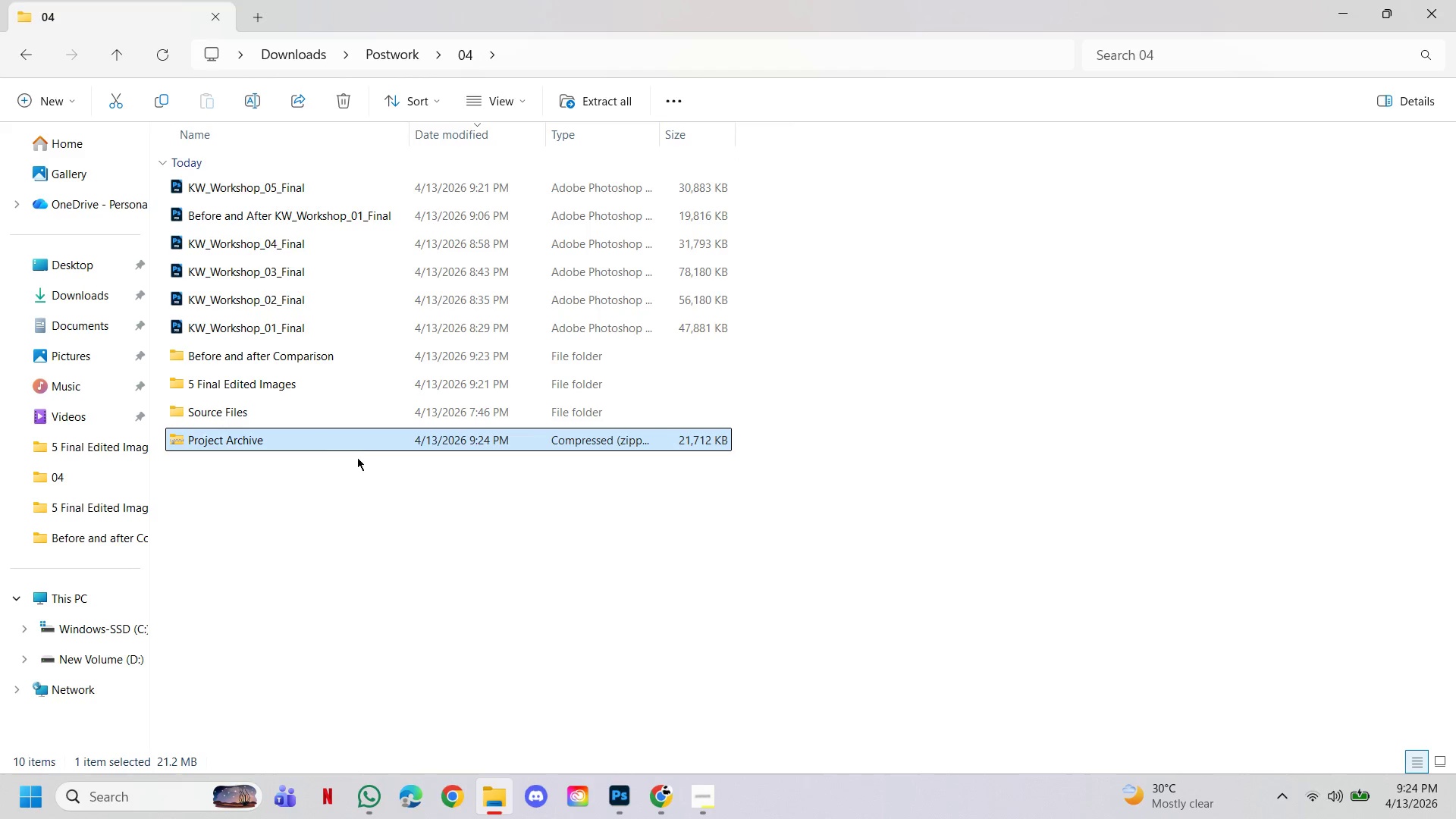 